 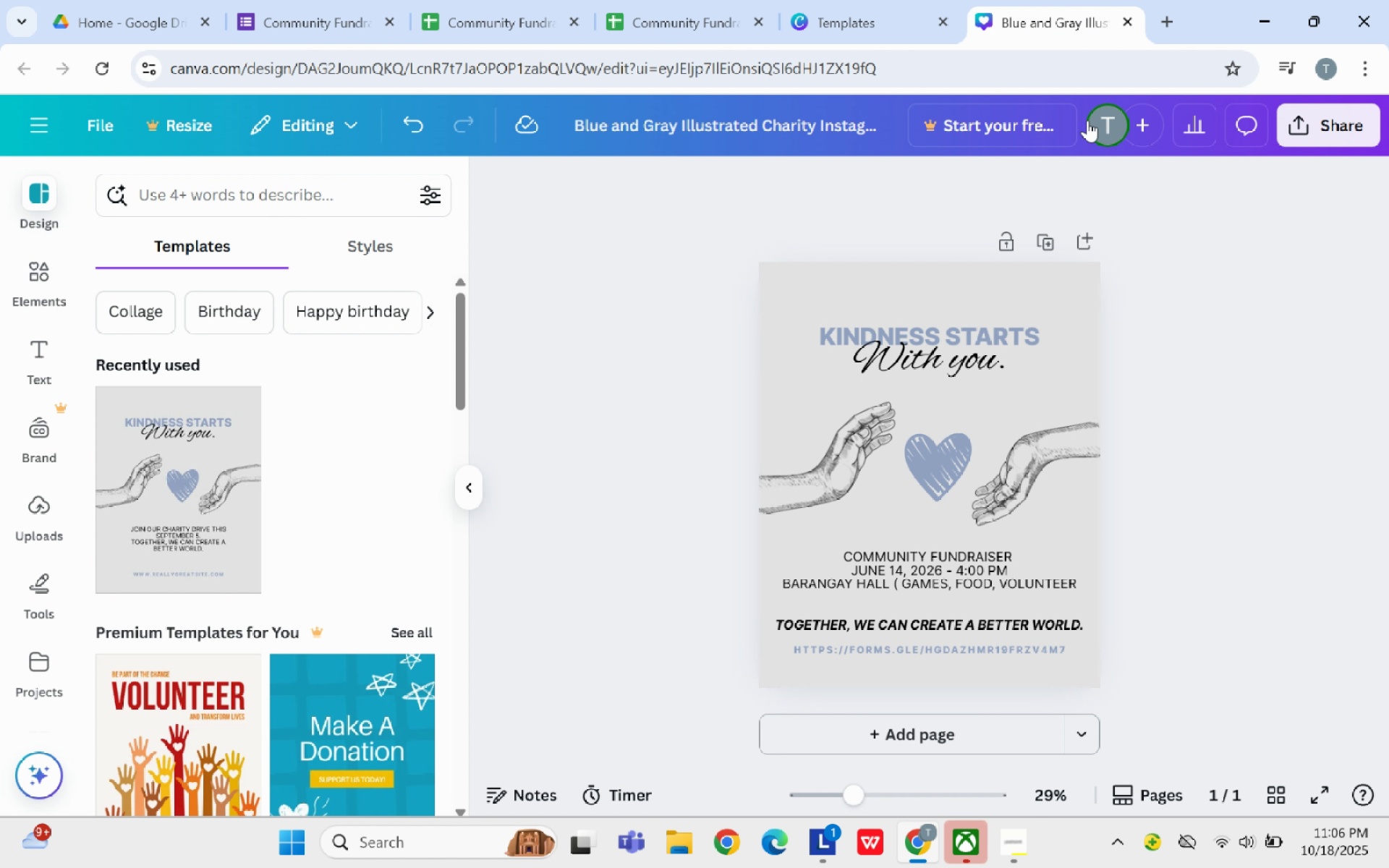 
left_click([1297, 130])
 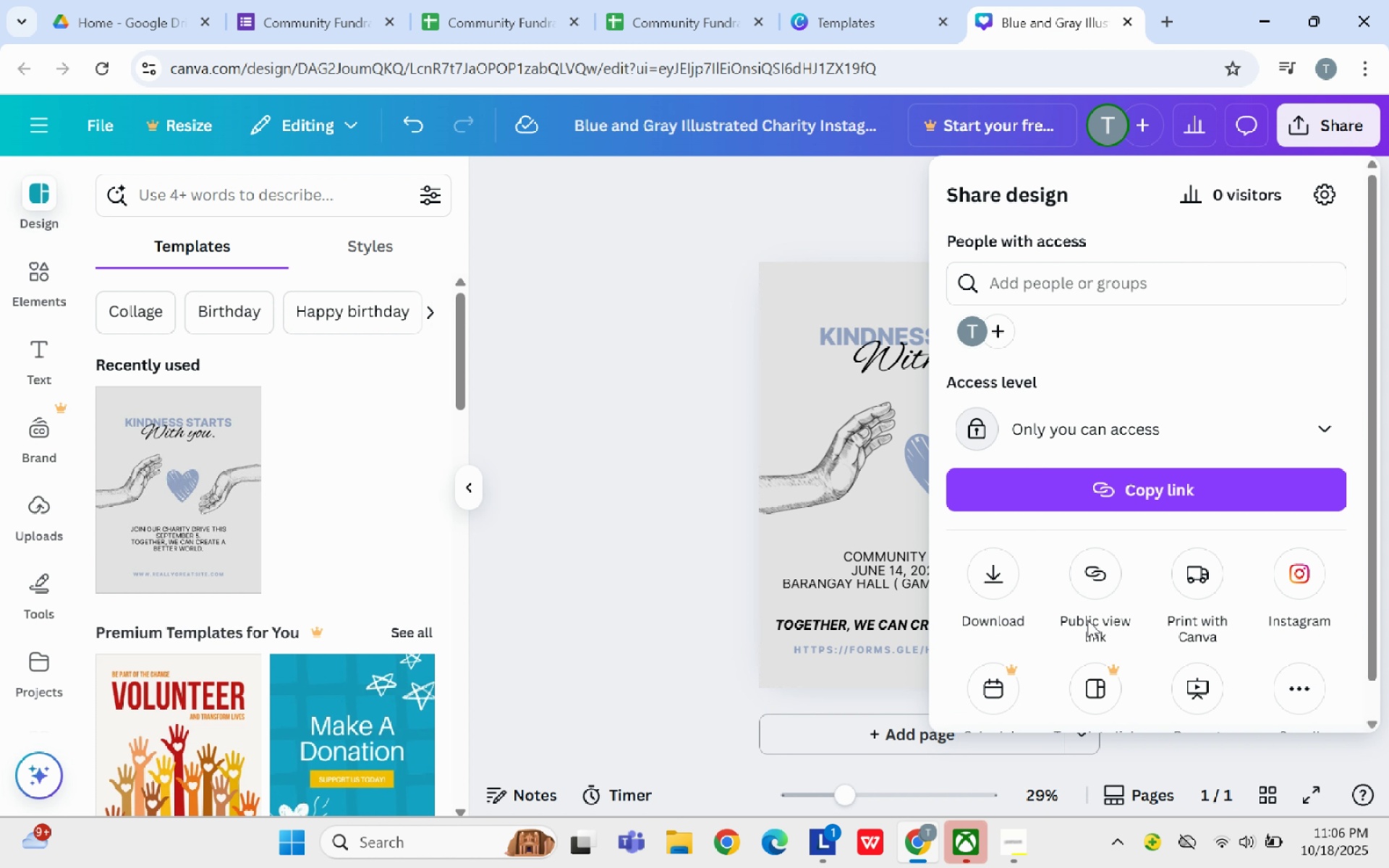 
left_click([1005, 574])
 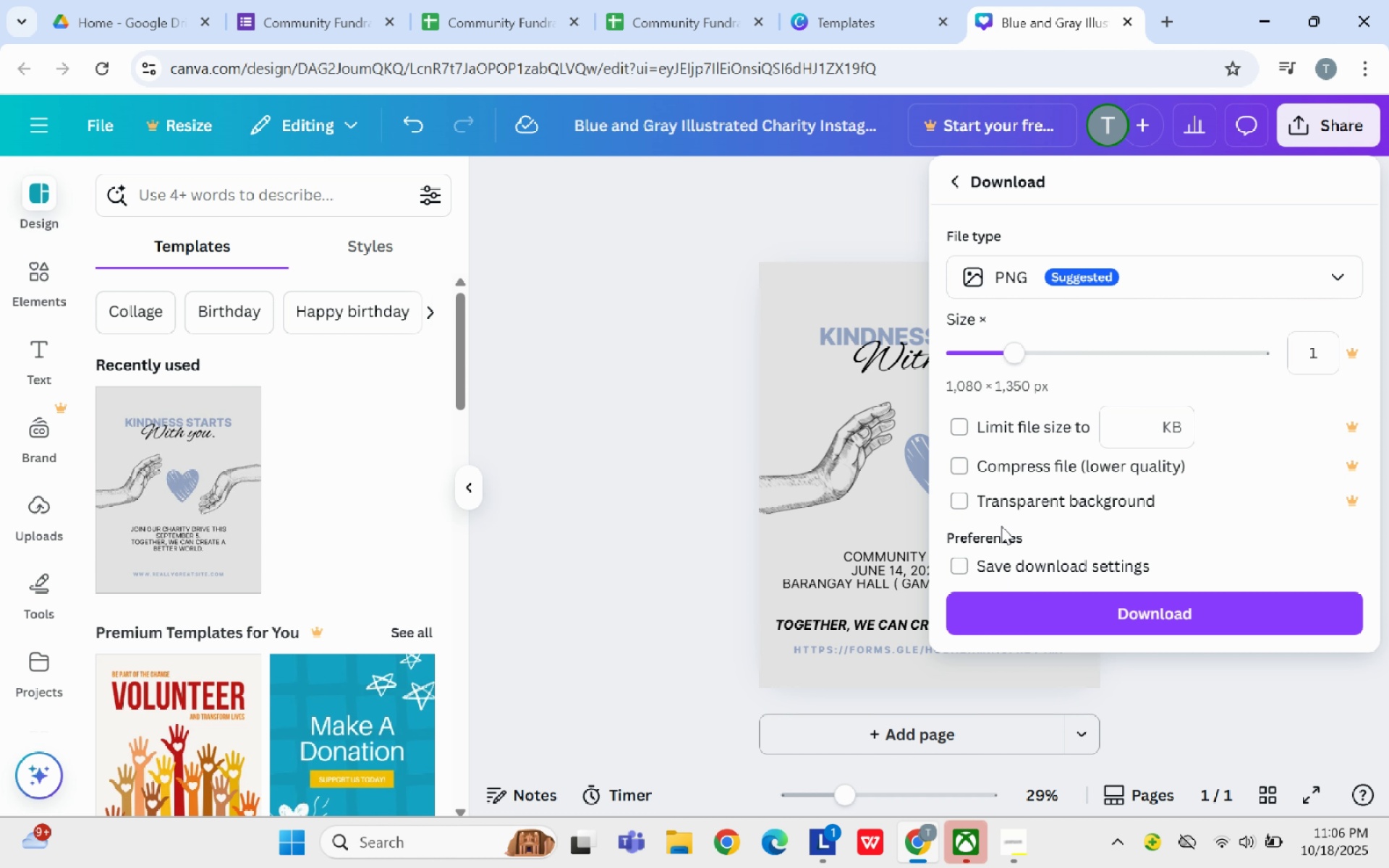 
wait(8.39)
 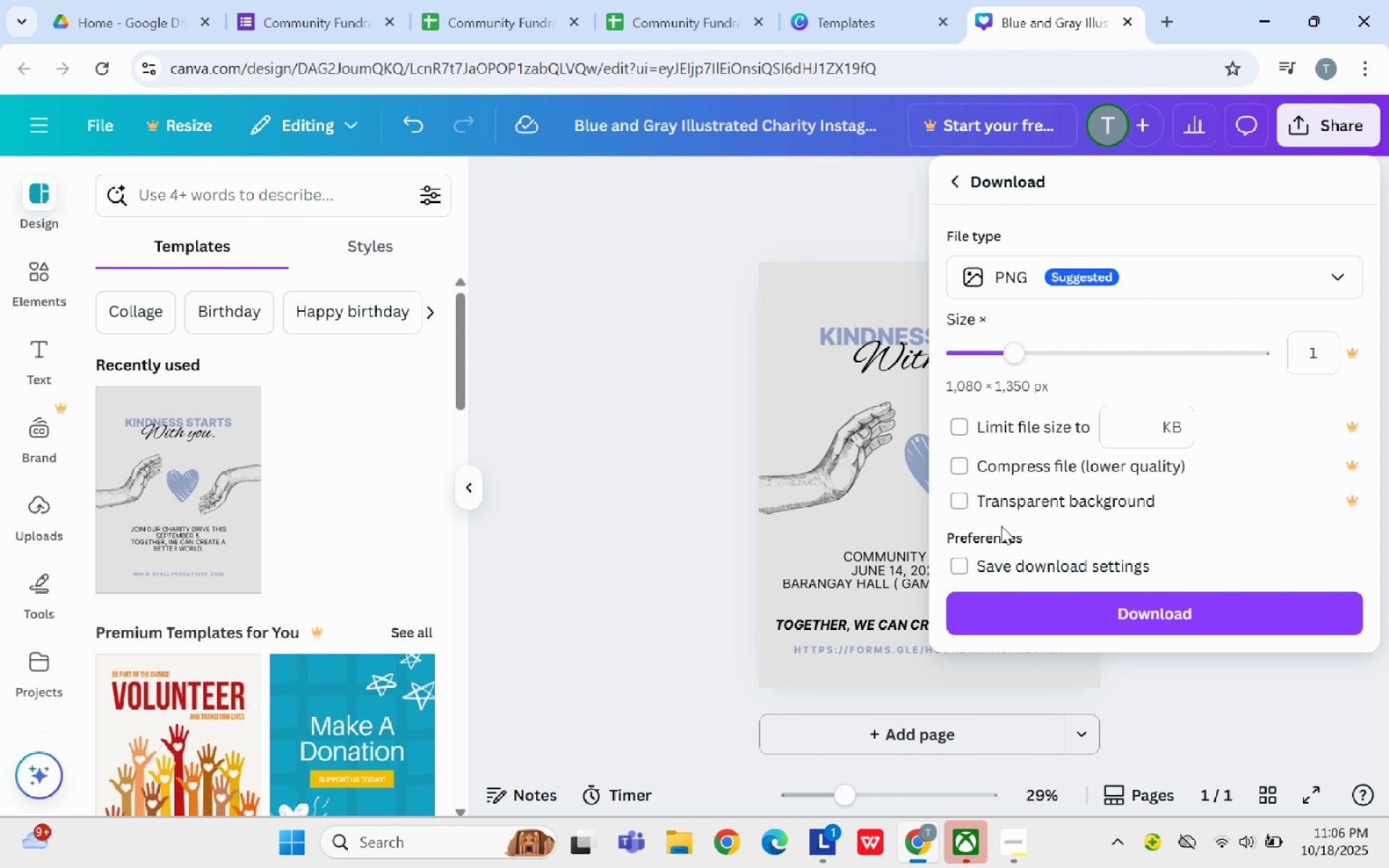 
left_click([1194, 602])
 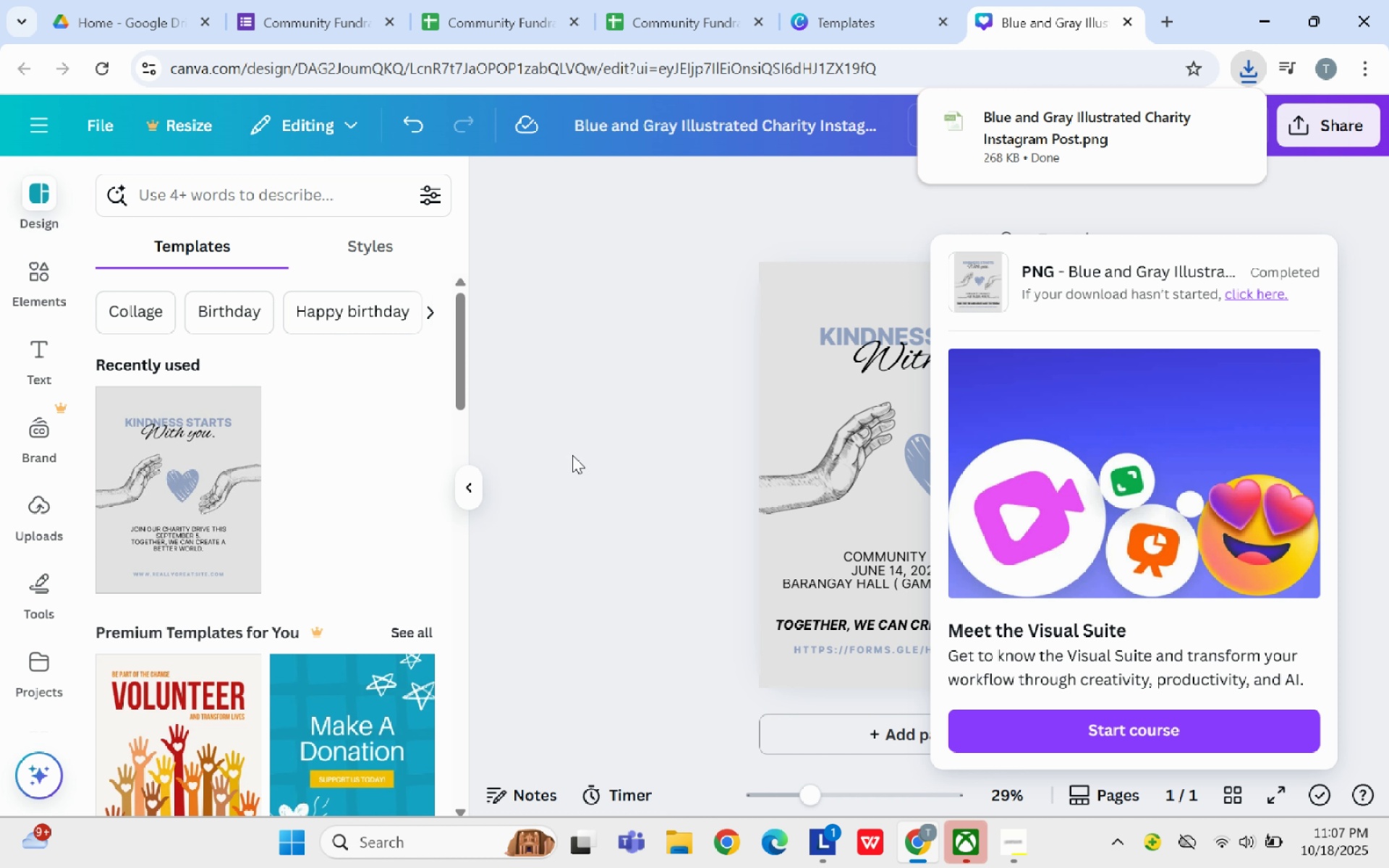 
wait(10.83)
 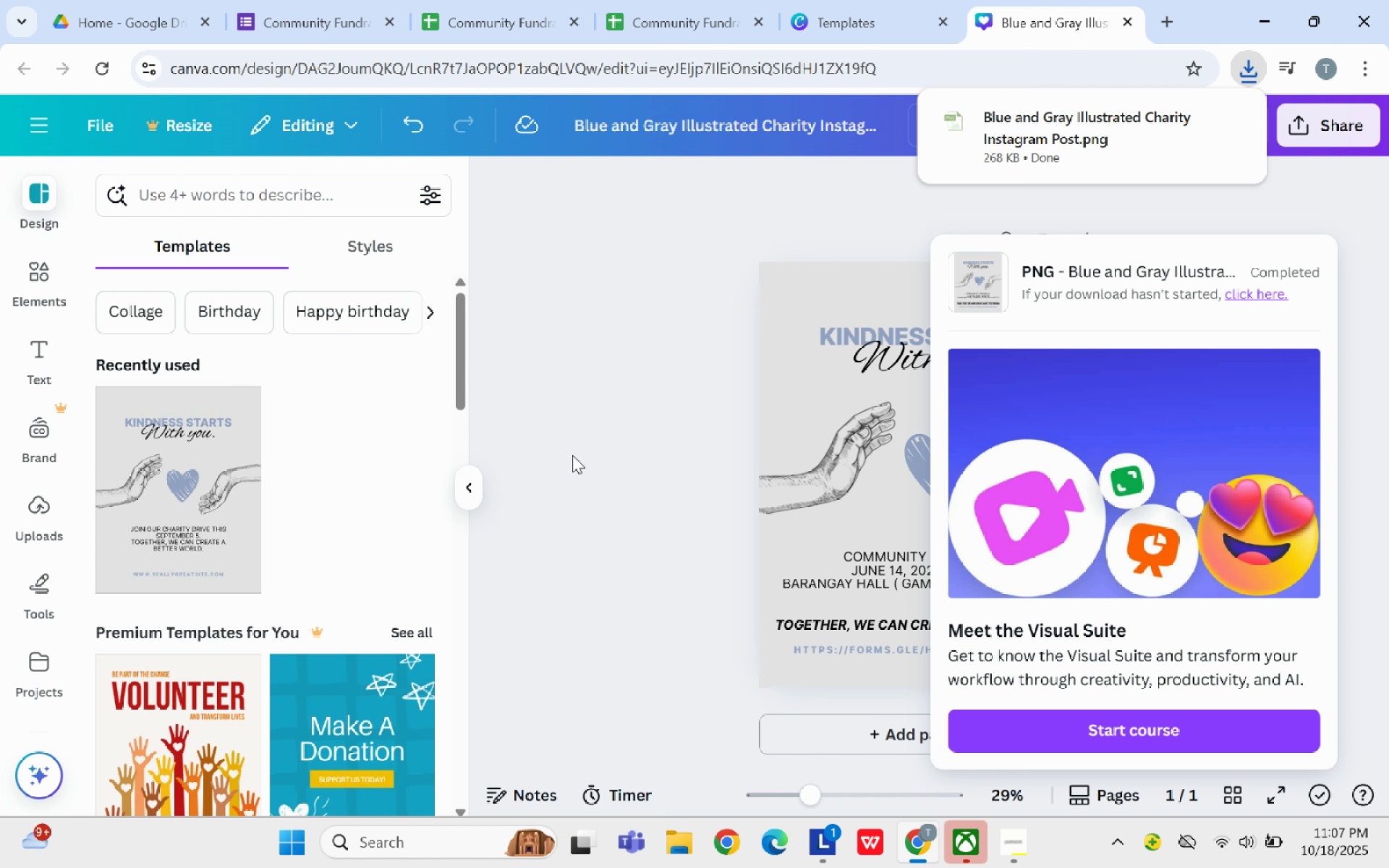 
left_click([357, 0])
 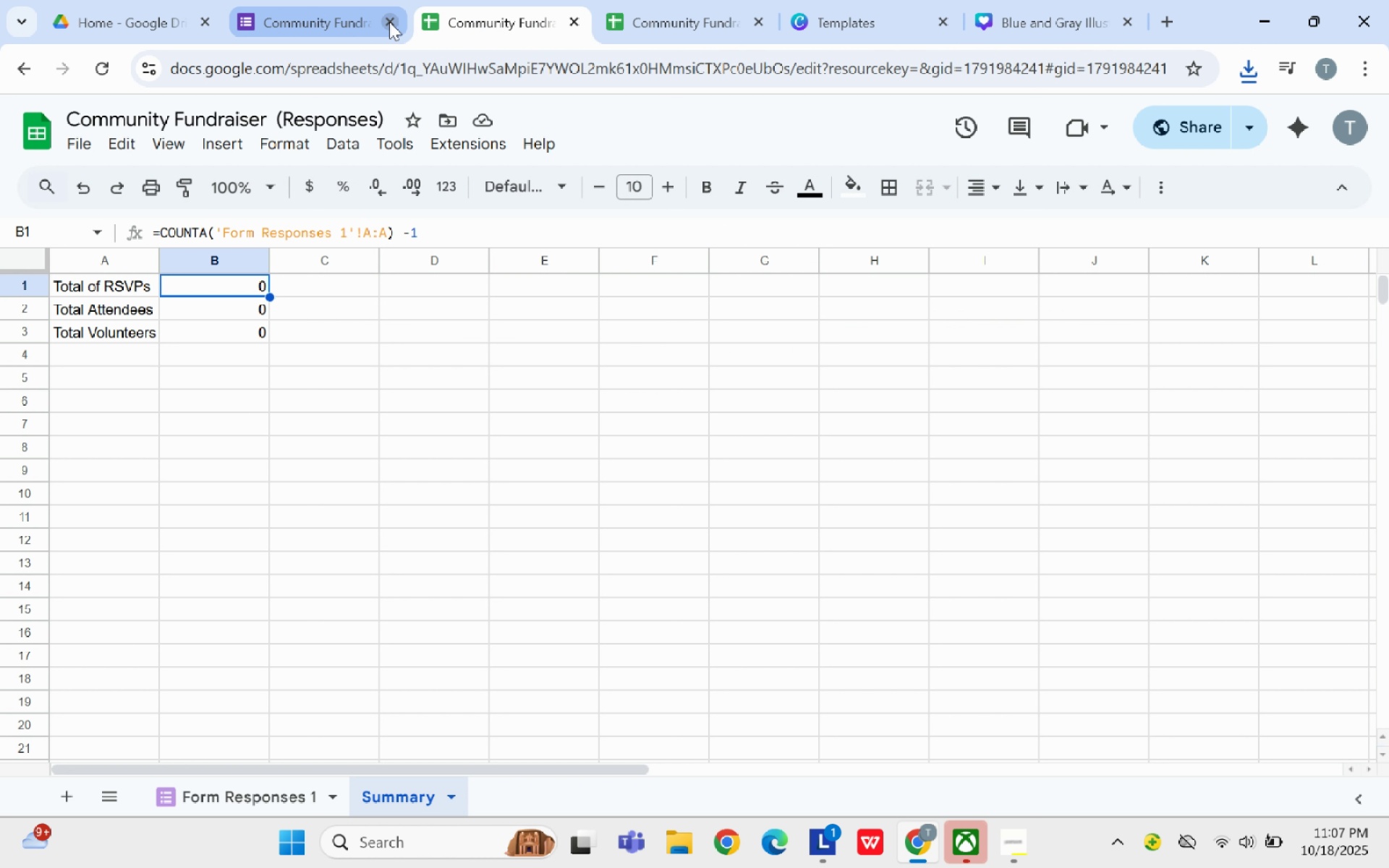 
left_click([330, 13])
 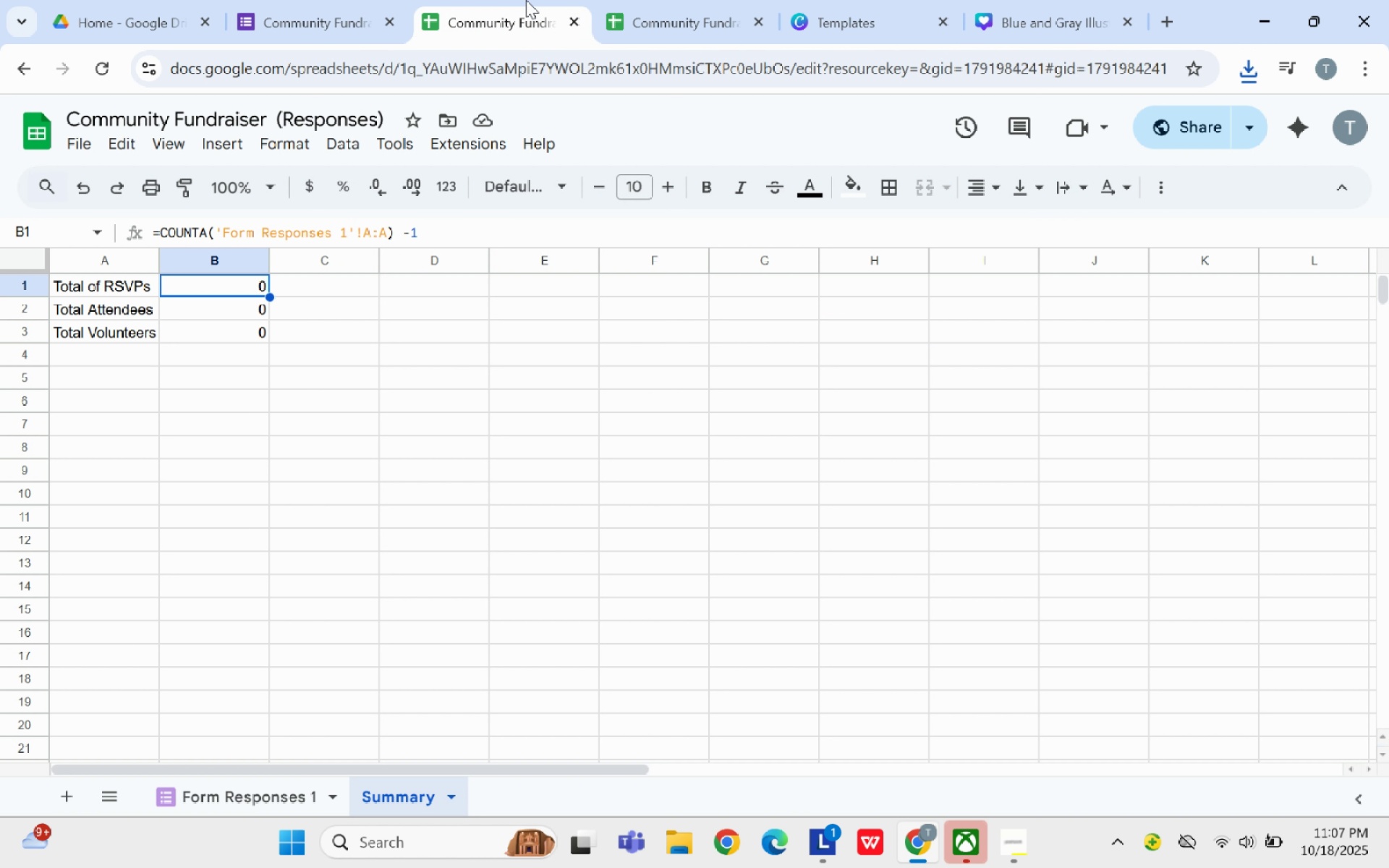 
left_click([526, 0])
 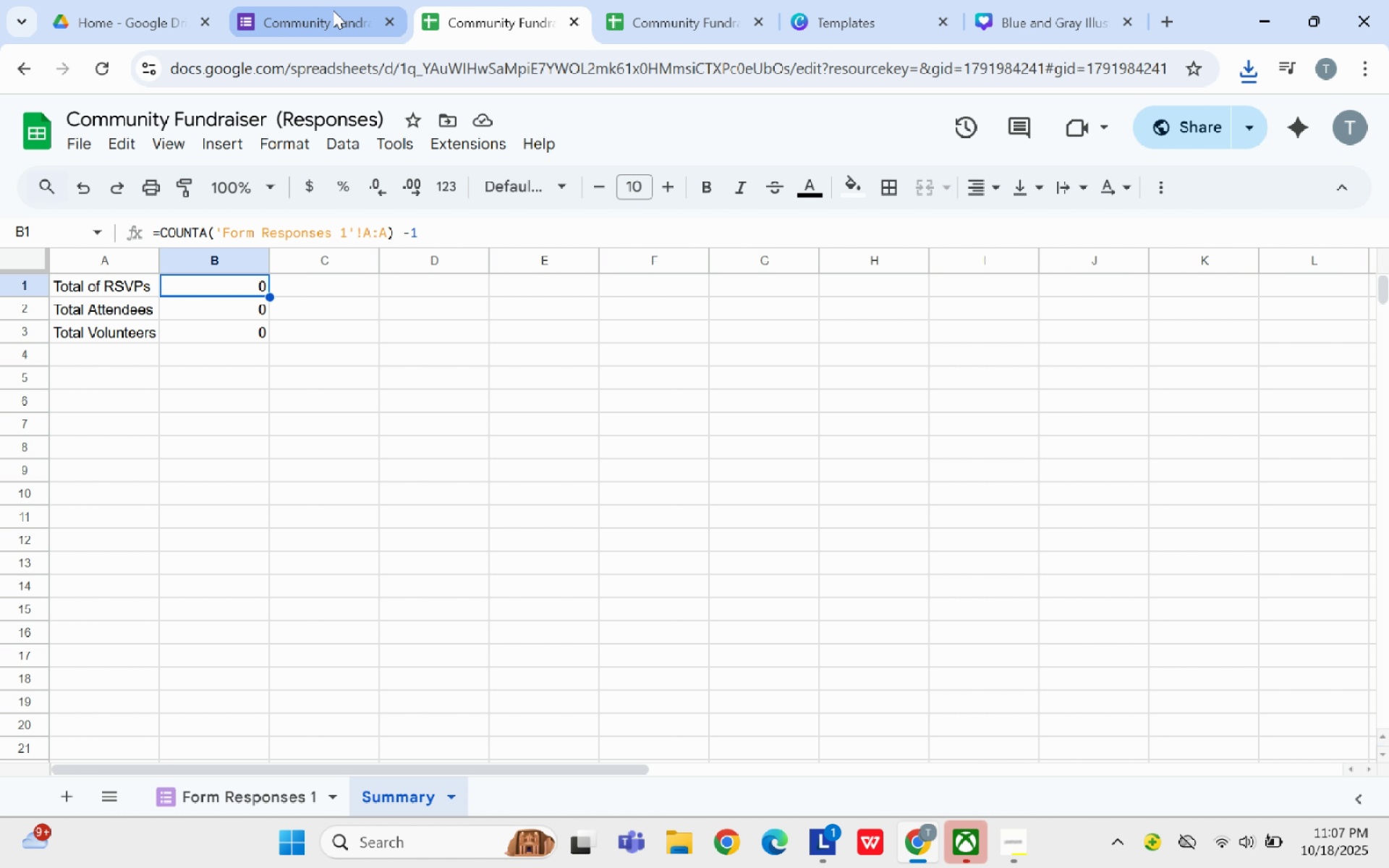 
left_click([333, 9])
 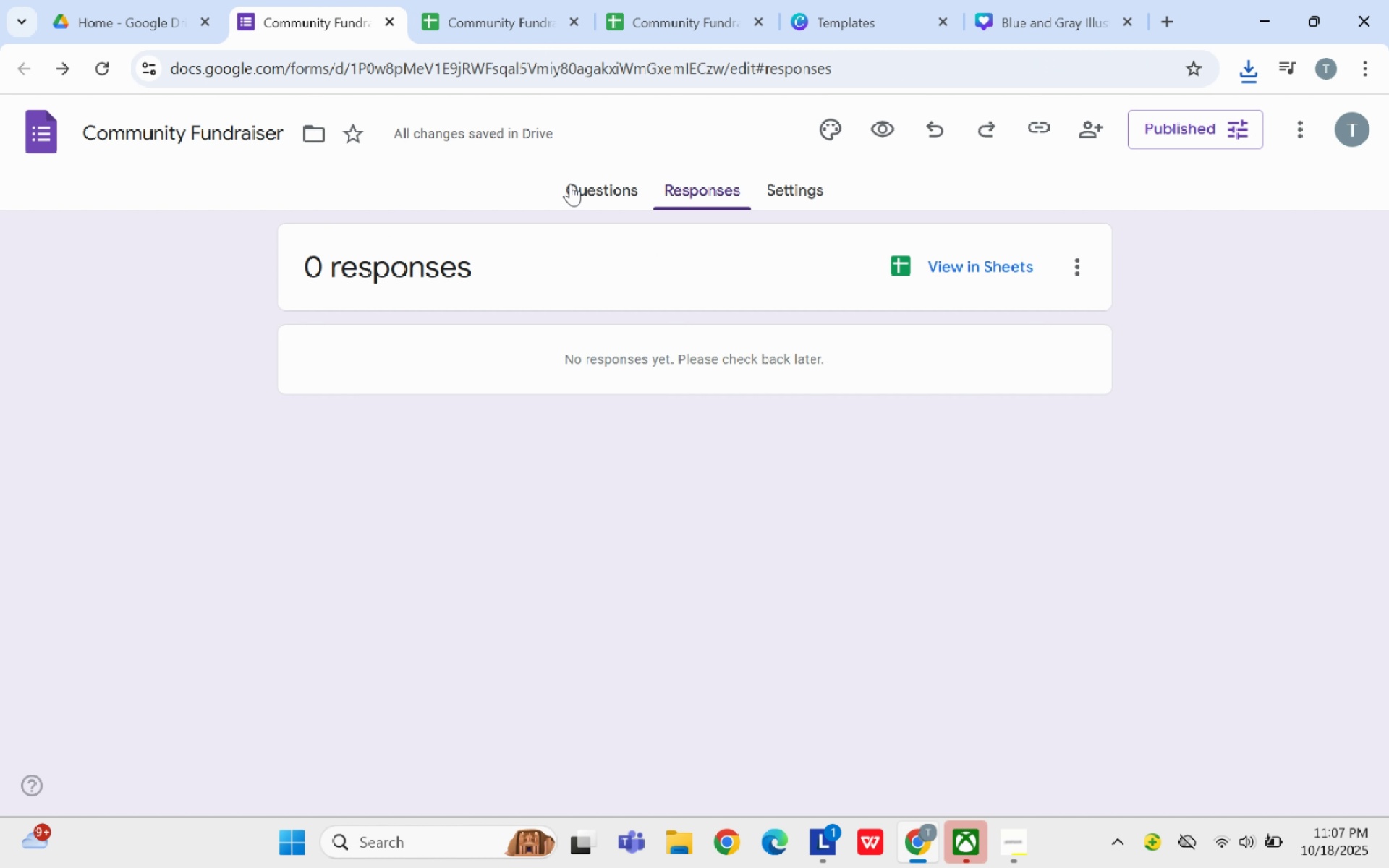 
left_click([570, 184])
 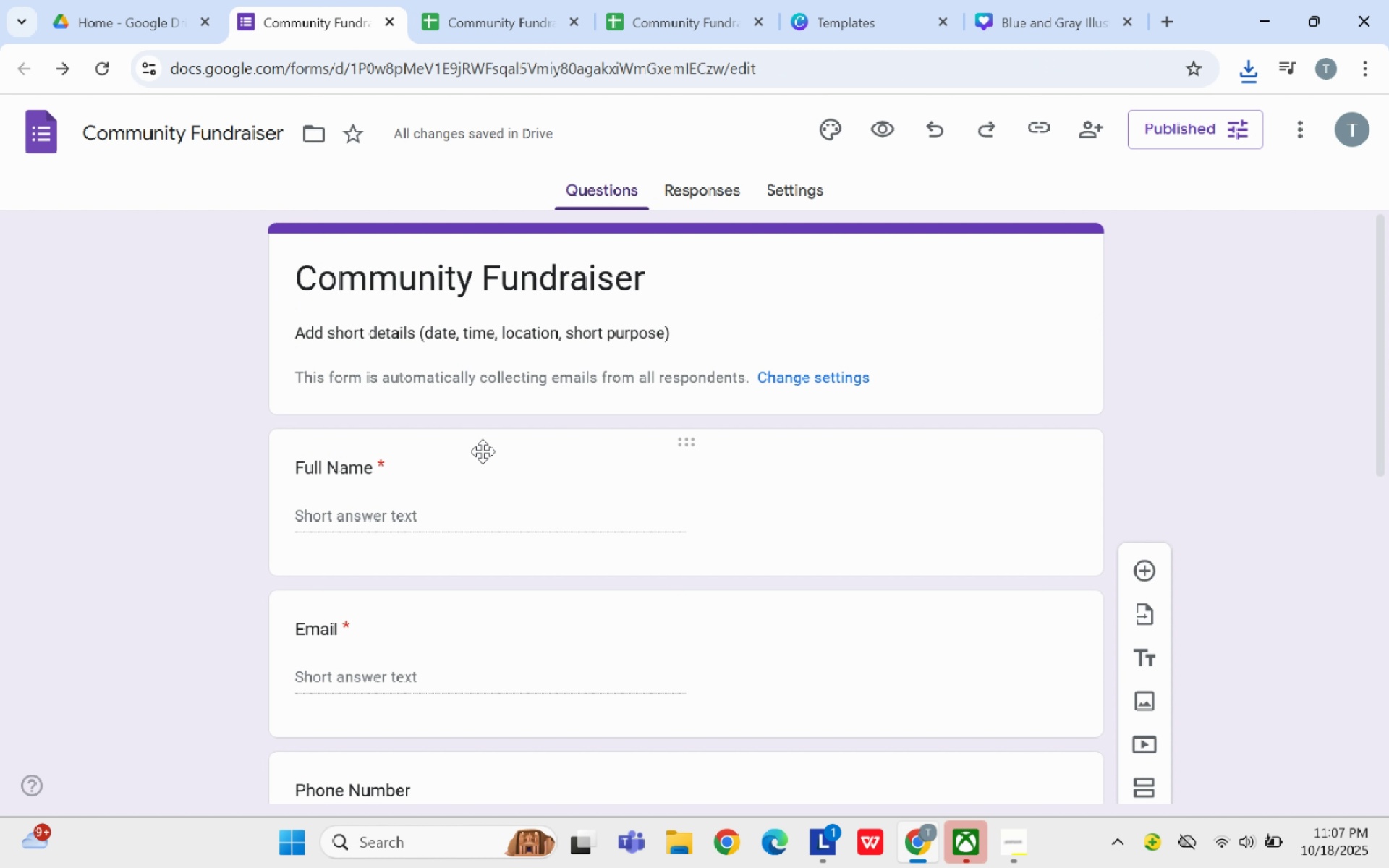 
wait(7.98)
 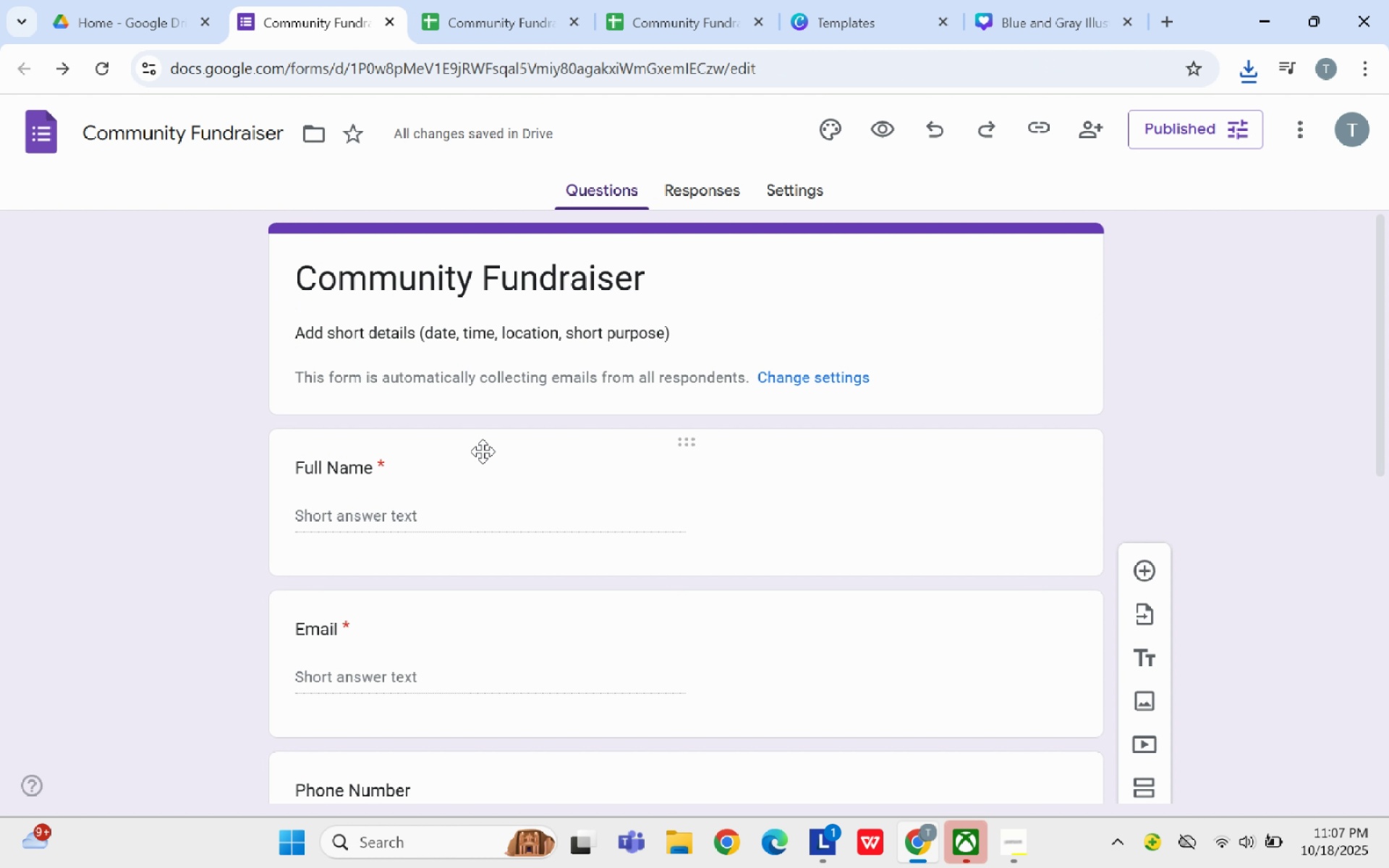 
scroll: coordinate [483, 451], scroll_direction: down, amount: 4.0
 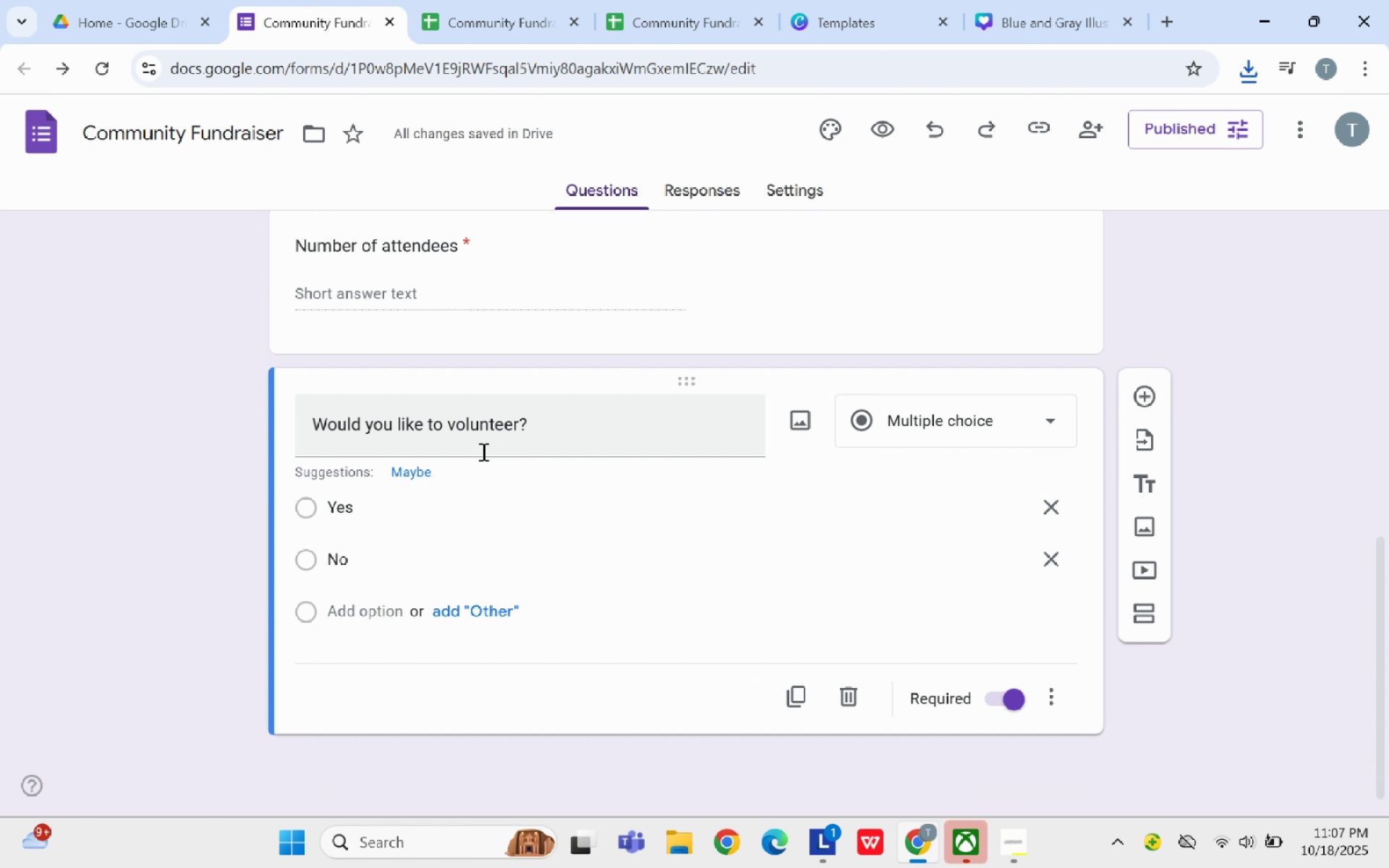 
scroll: coordinate [482, 451], scroll_direction: up, amount: 9.0
 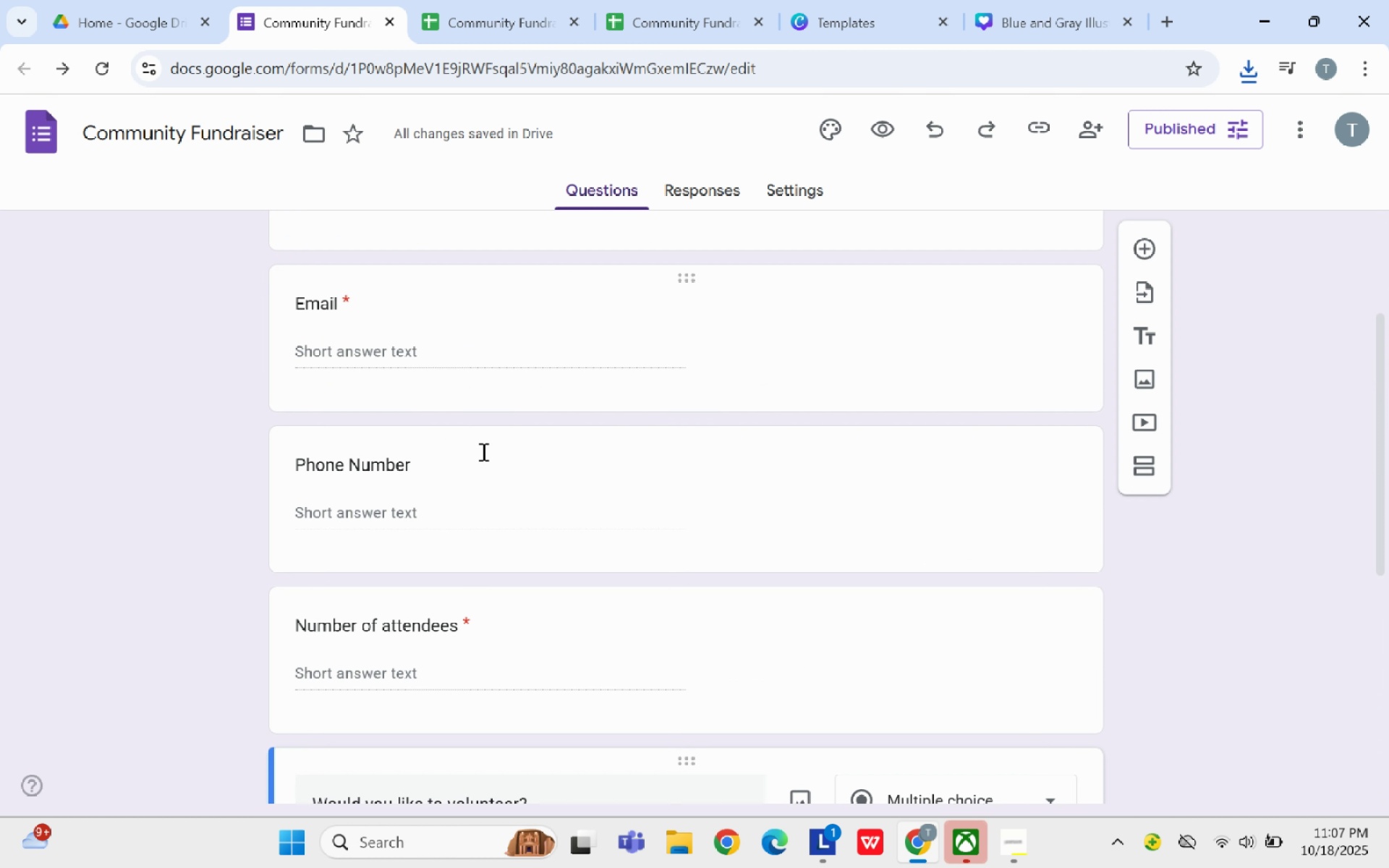 
scroll: coordinate [482, 451], scroll_direction: down, amount: 7.0
 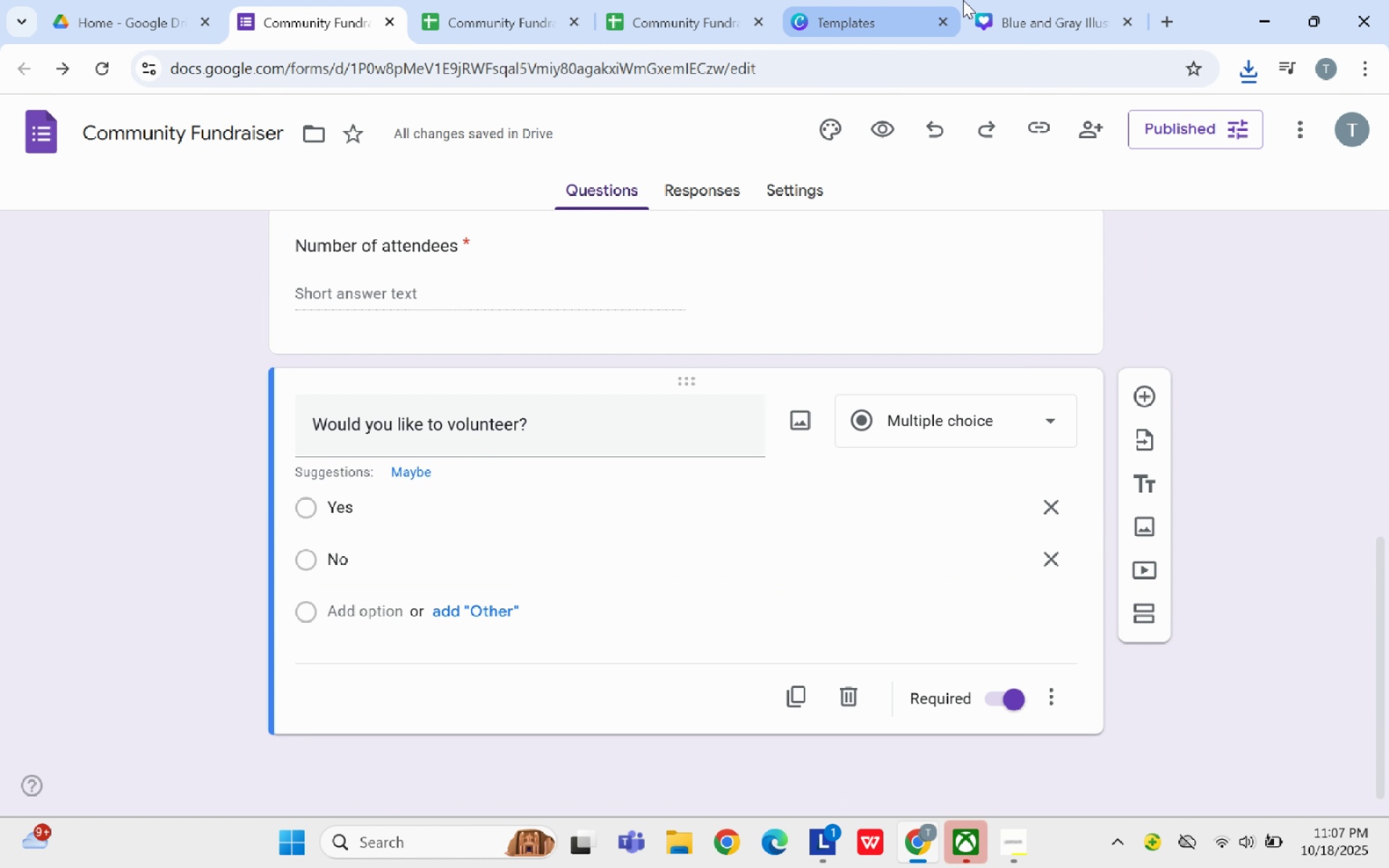 
left_click([998, 0])
 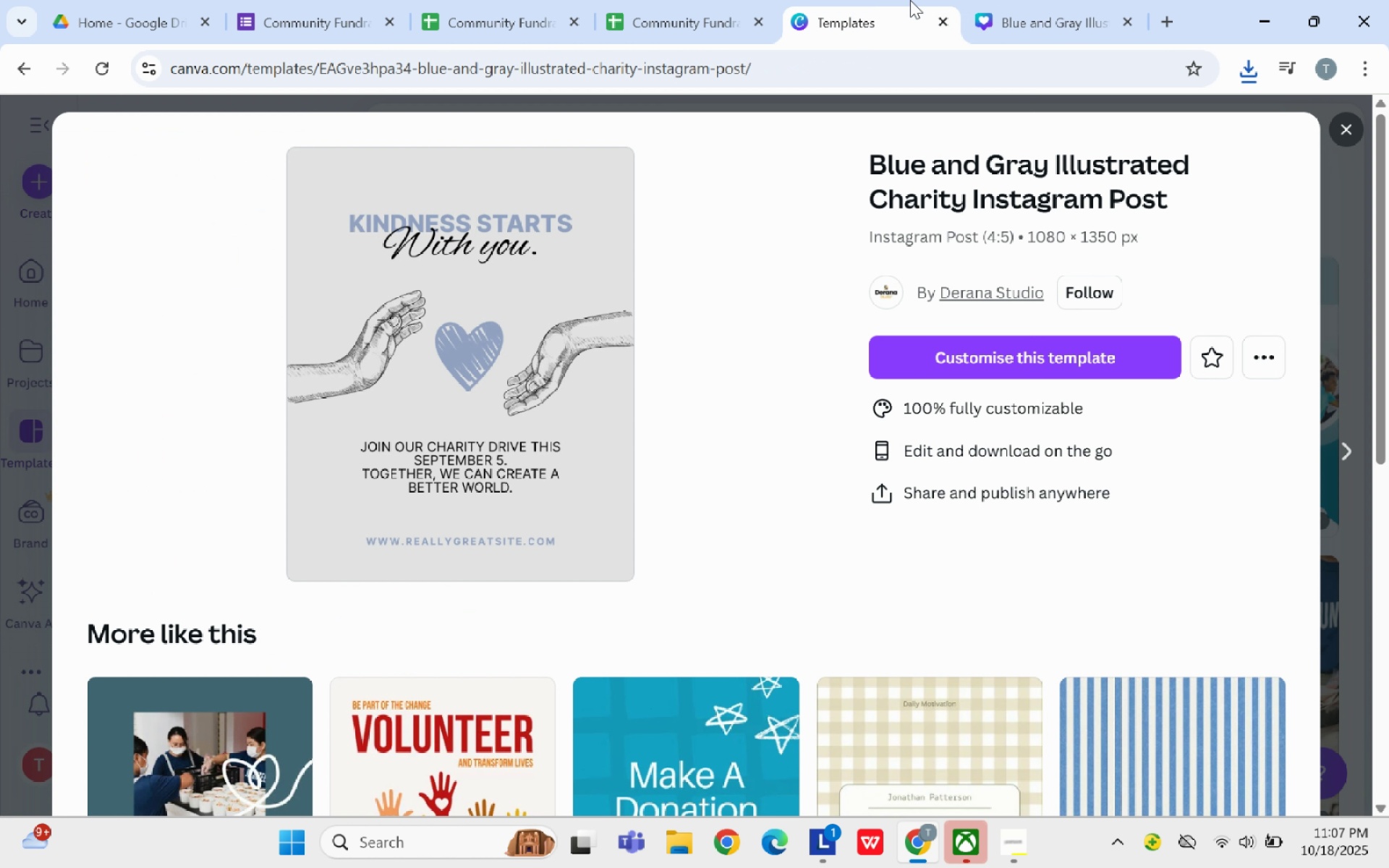 
left_click([910, 0])
 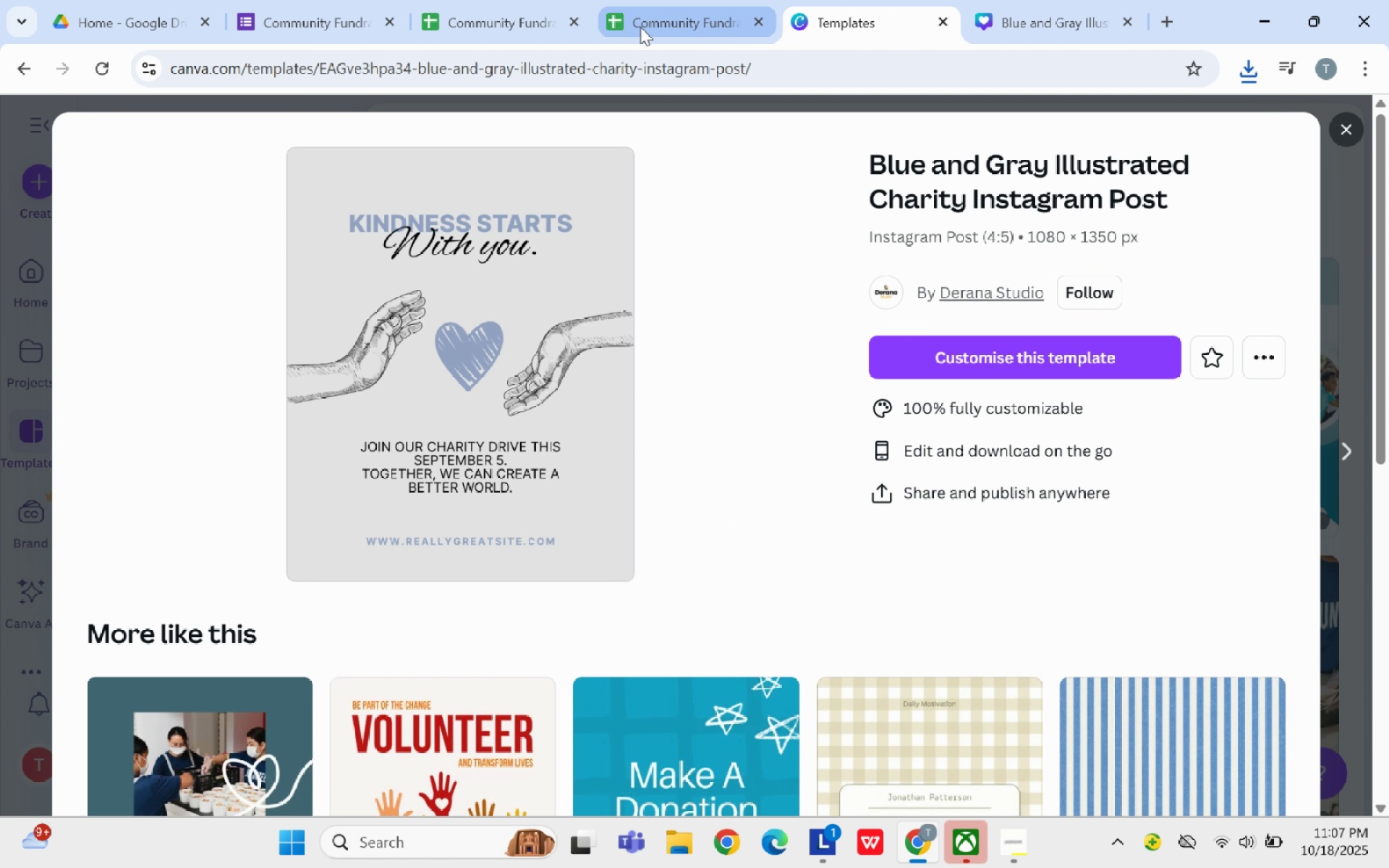 
left_click([319, 6])
 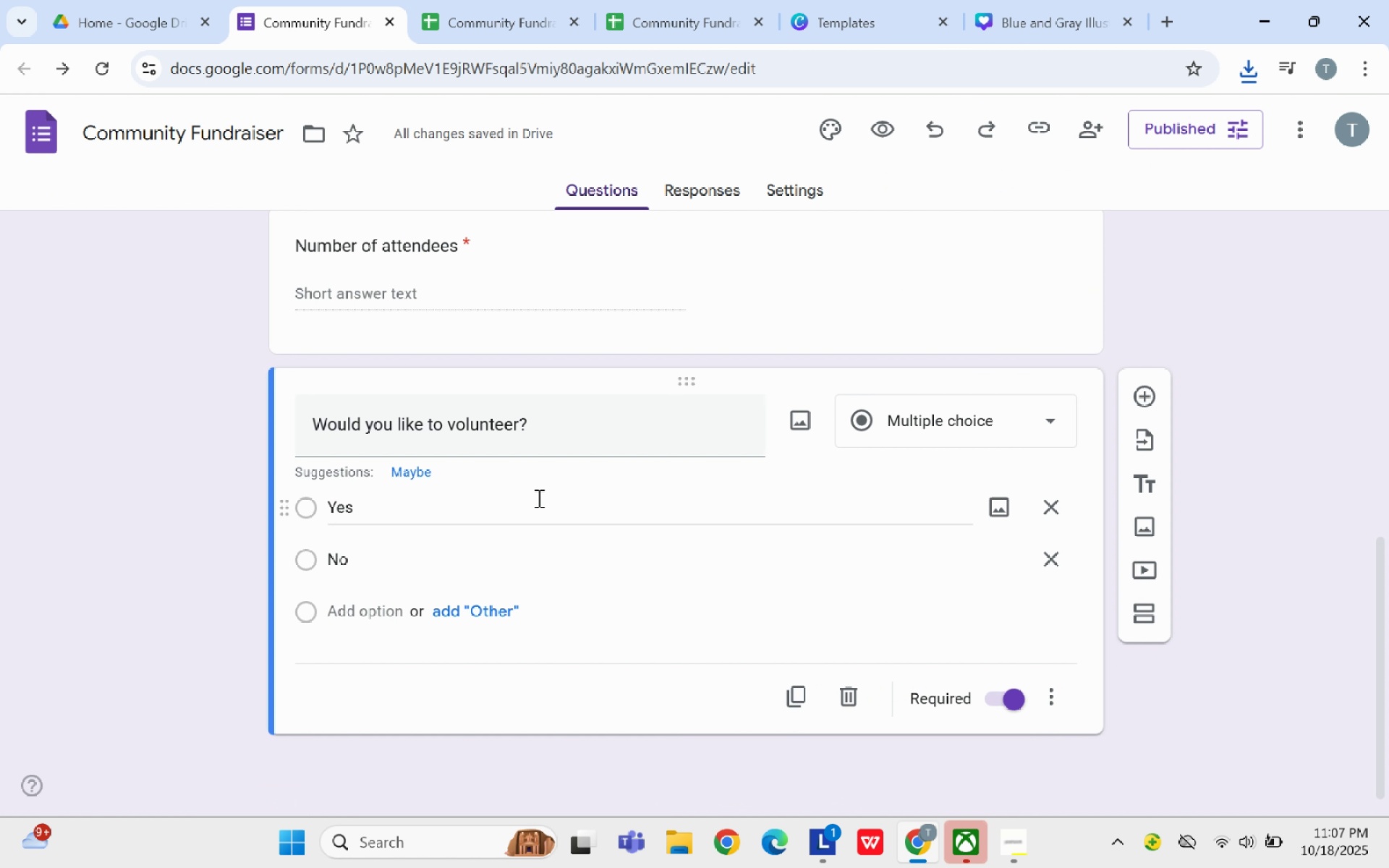 
scroll: coordinate [536, 494], scroll_direction: up, amount: 11.0
 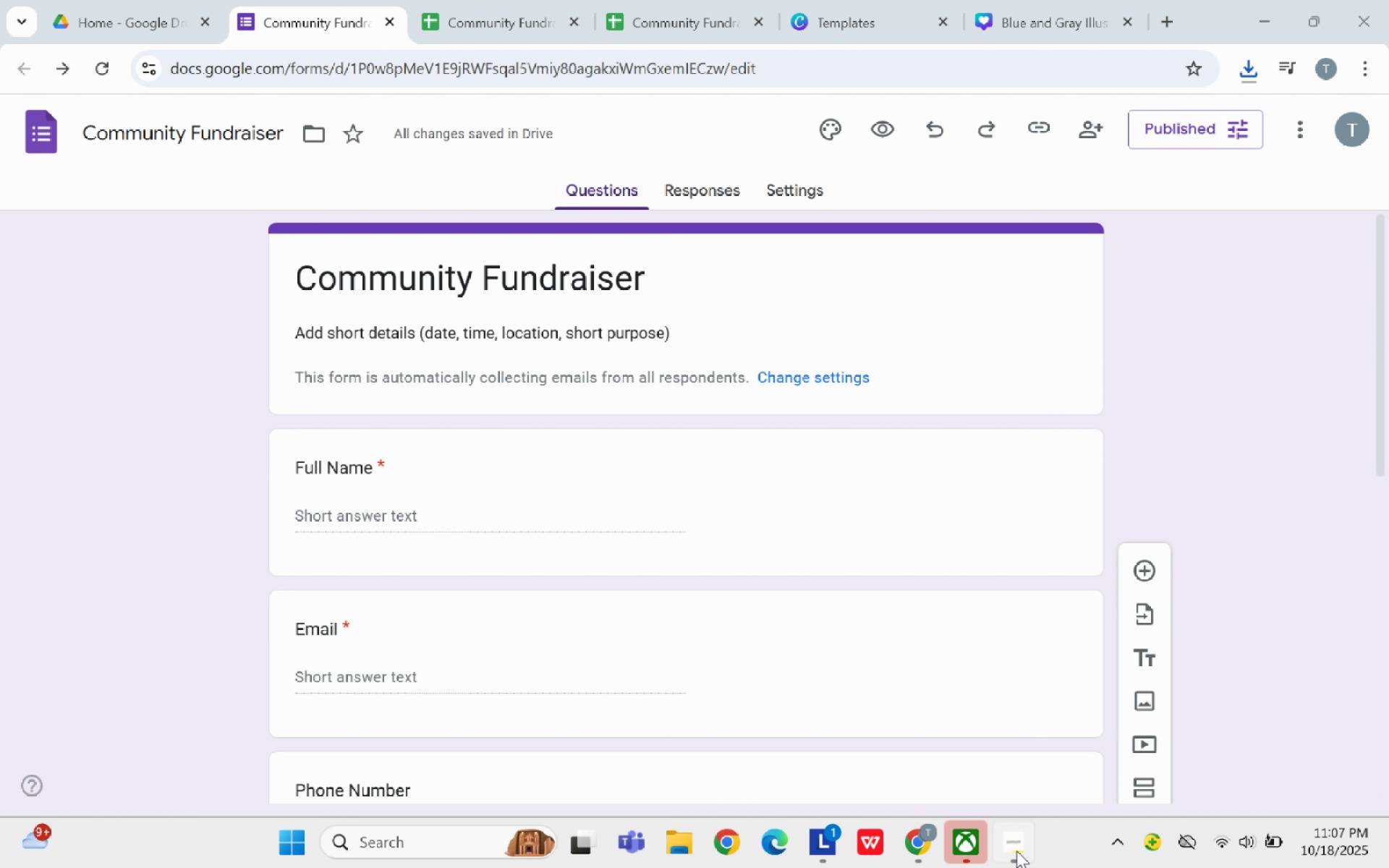 
left_click([1016, 851])